 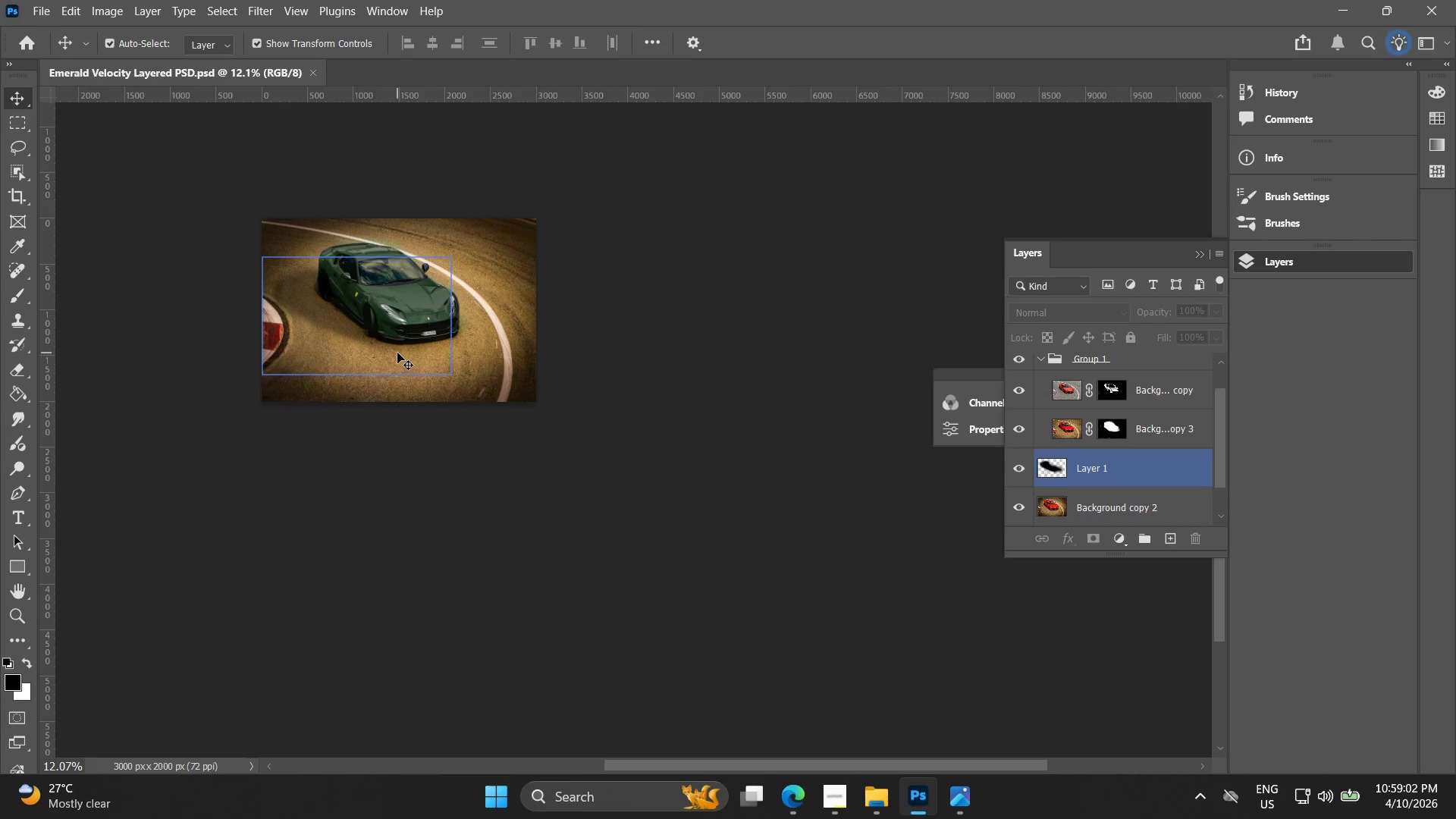 
left_click([1241, 759])
 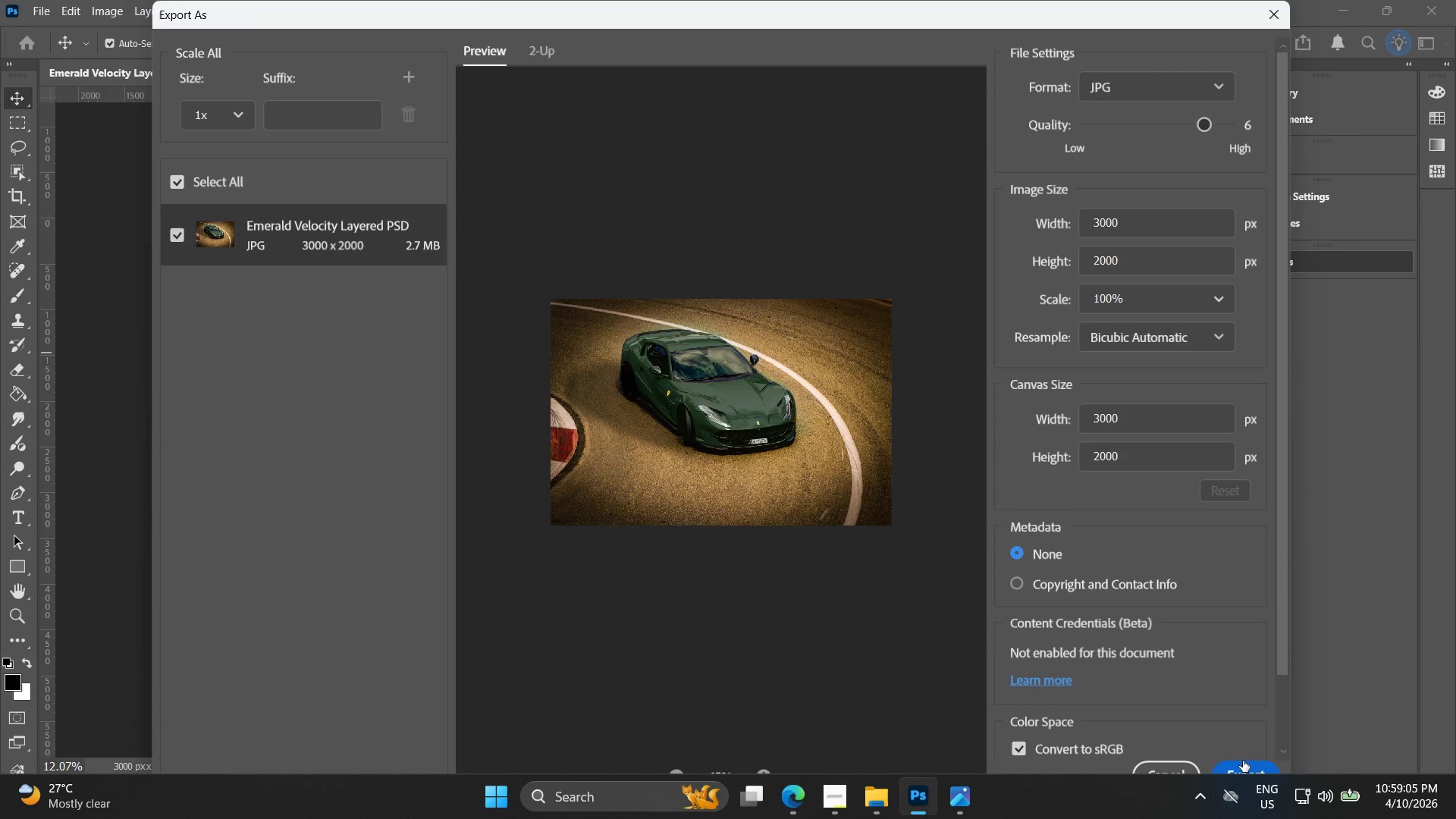 
left_click([1245, 765])
 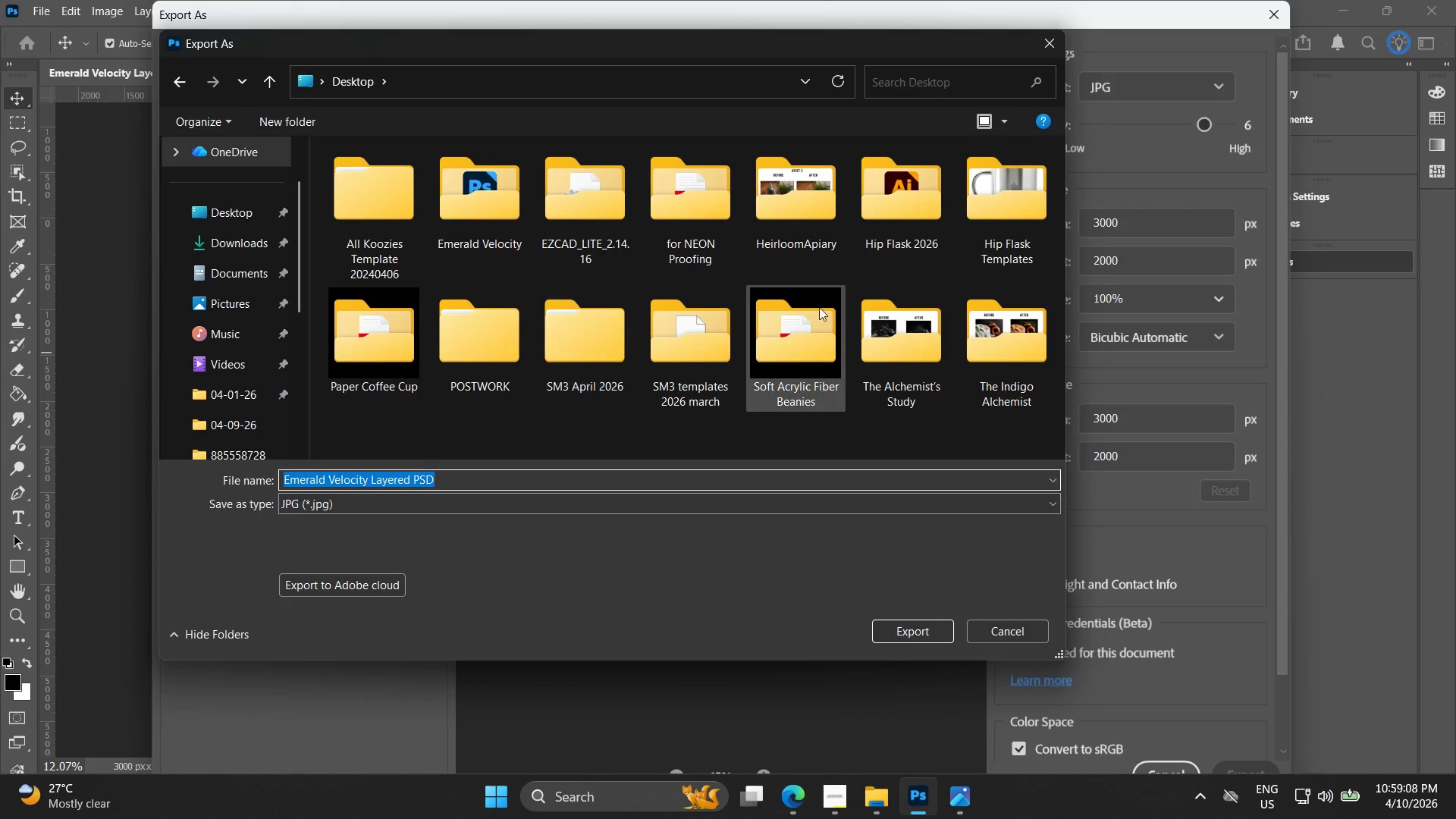 
scroll: coordinate [961, 336], scroll_direction: down, amount: 2.0
 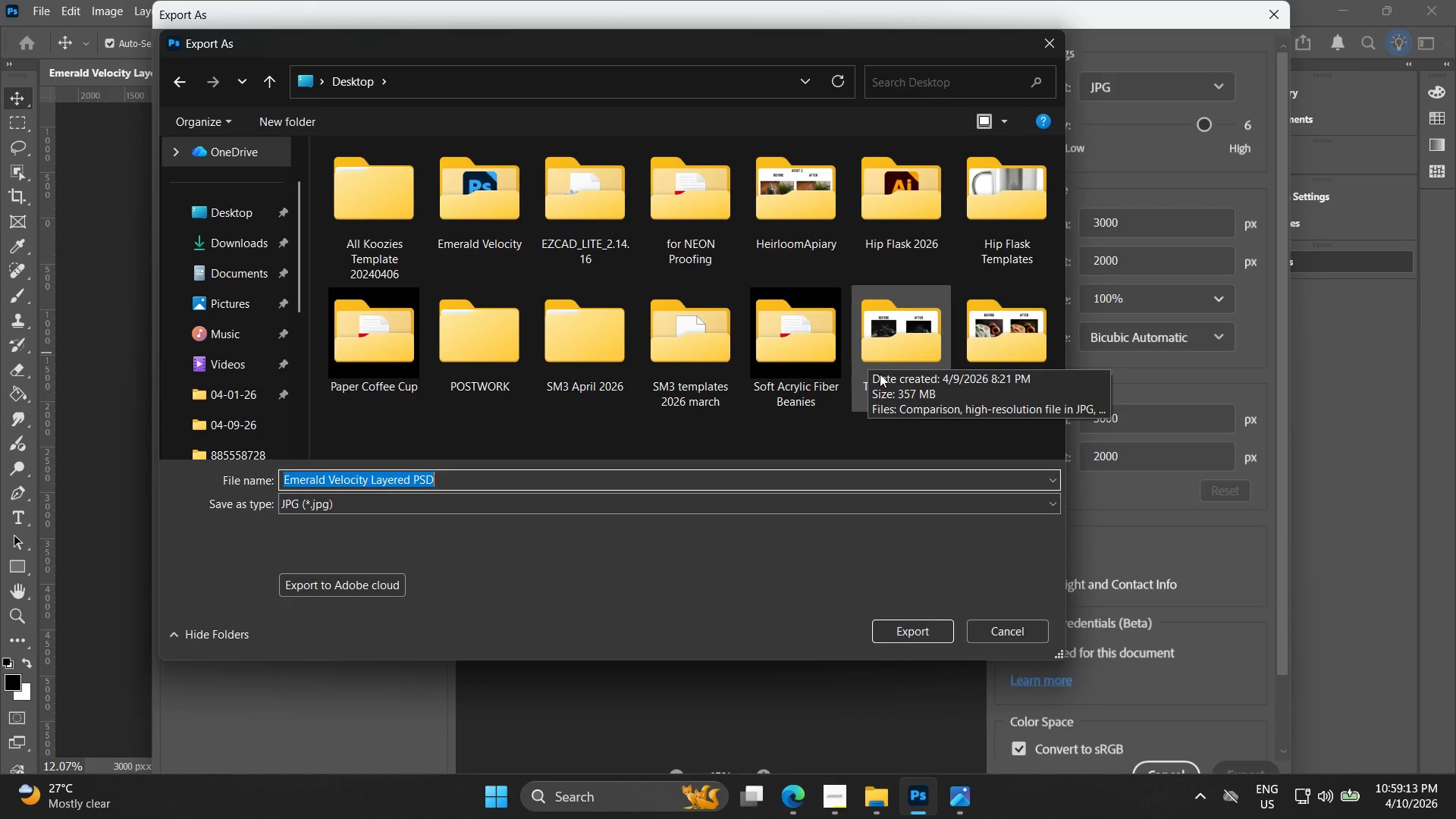 
double_click([501, 228])
 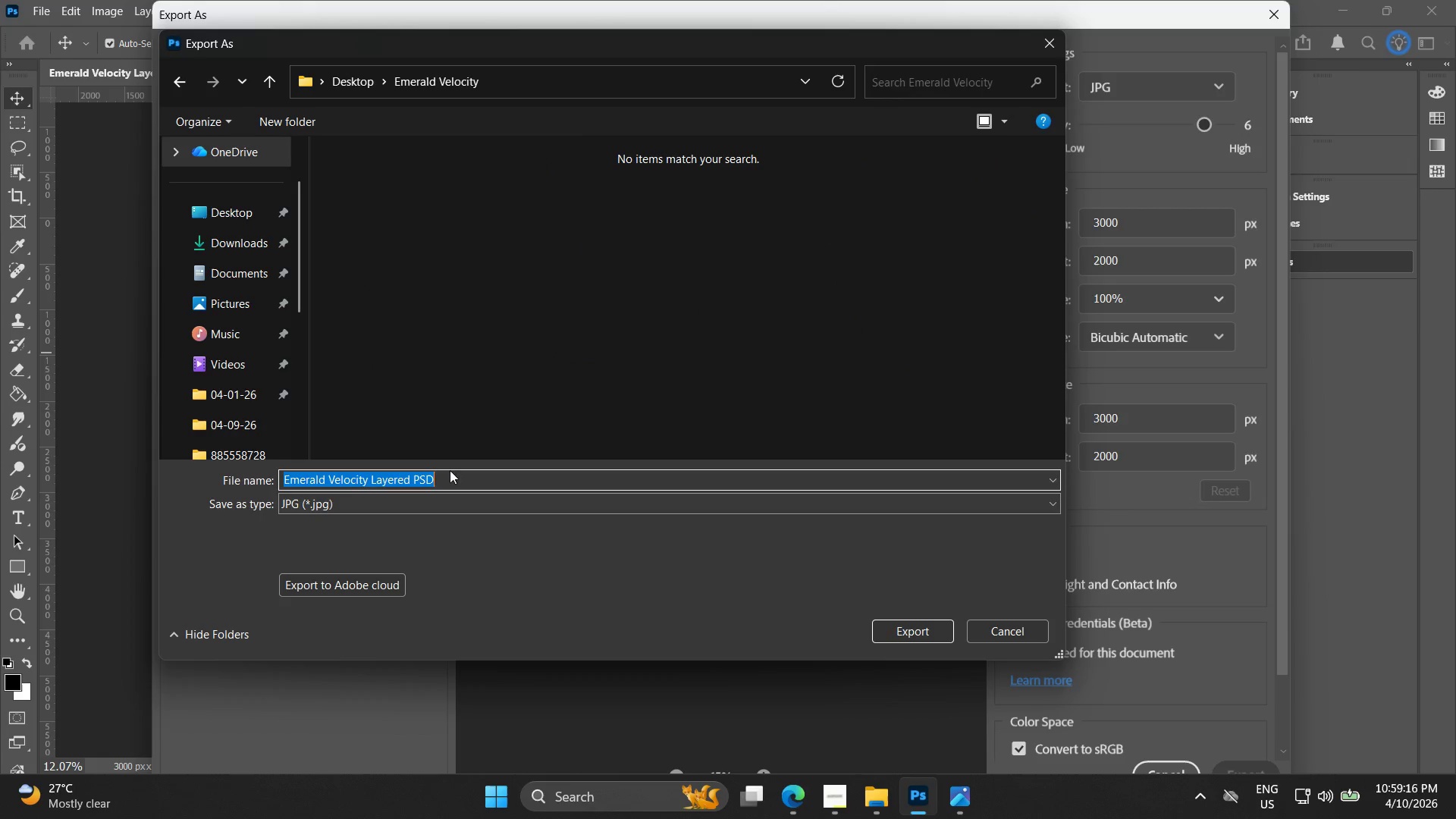 
left_click([453, 473])
 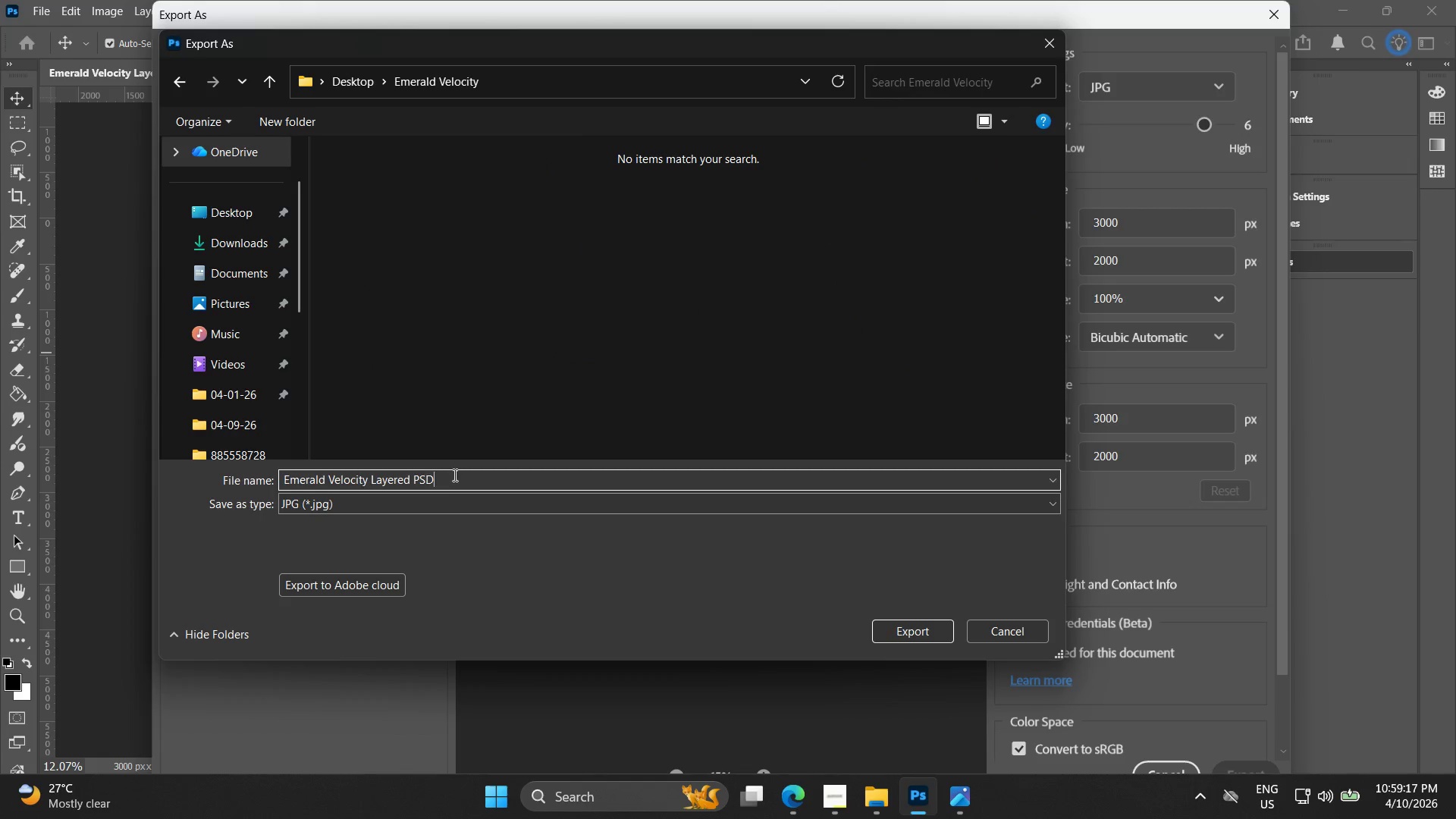 
left_click_drag(start_coordinate=[453, 475], to_coordinate=[103, 479])
 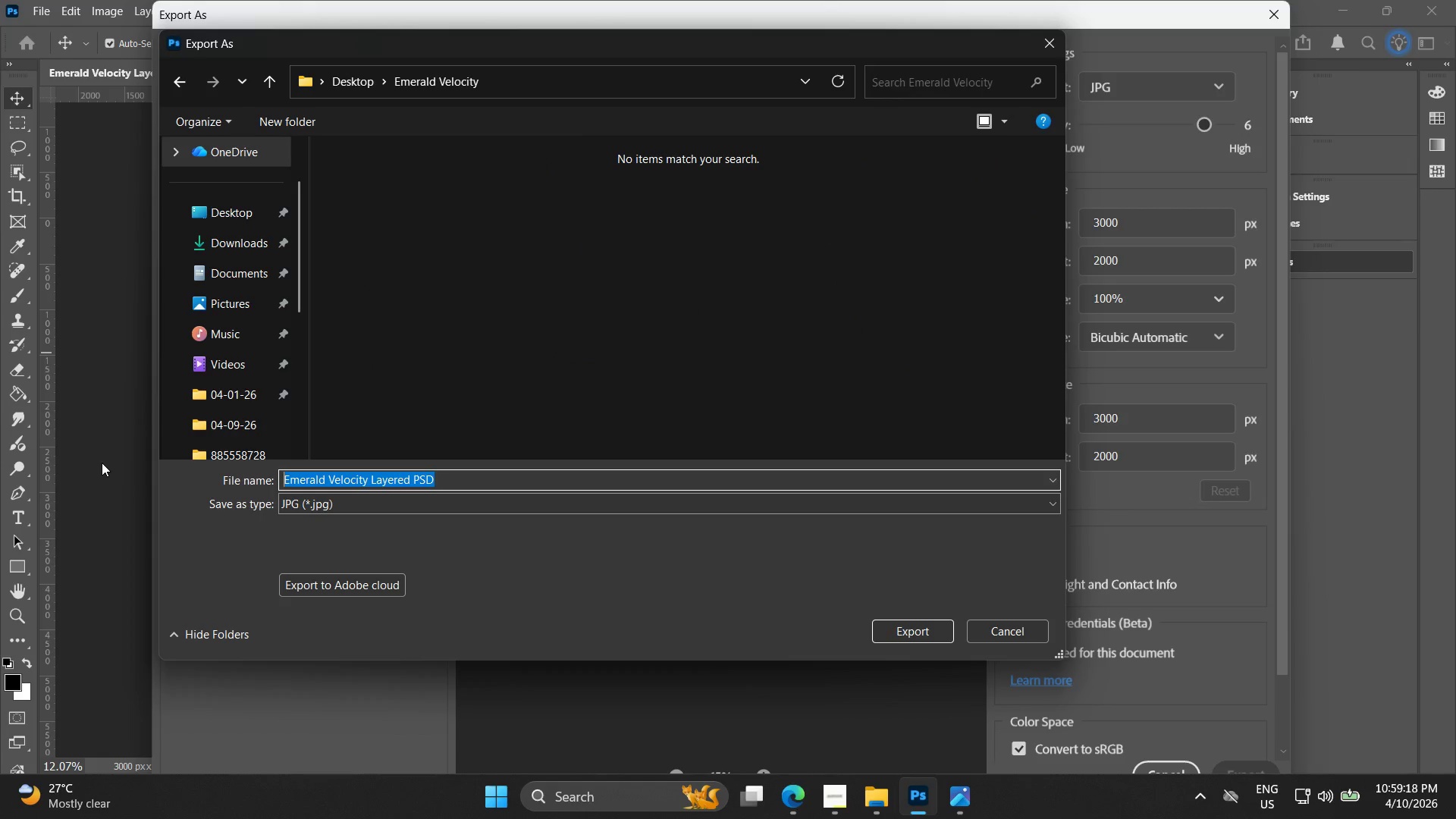 
type(Hig)
key(Escape)
 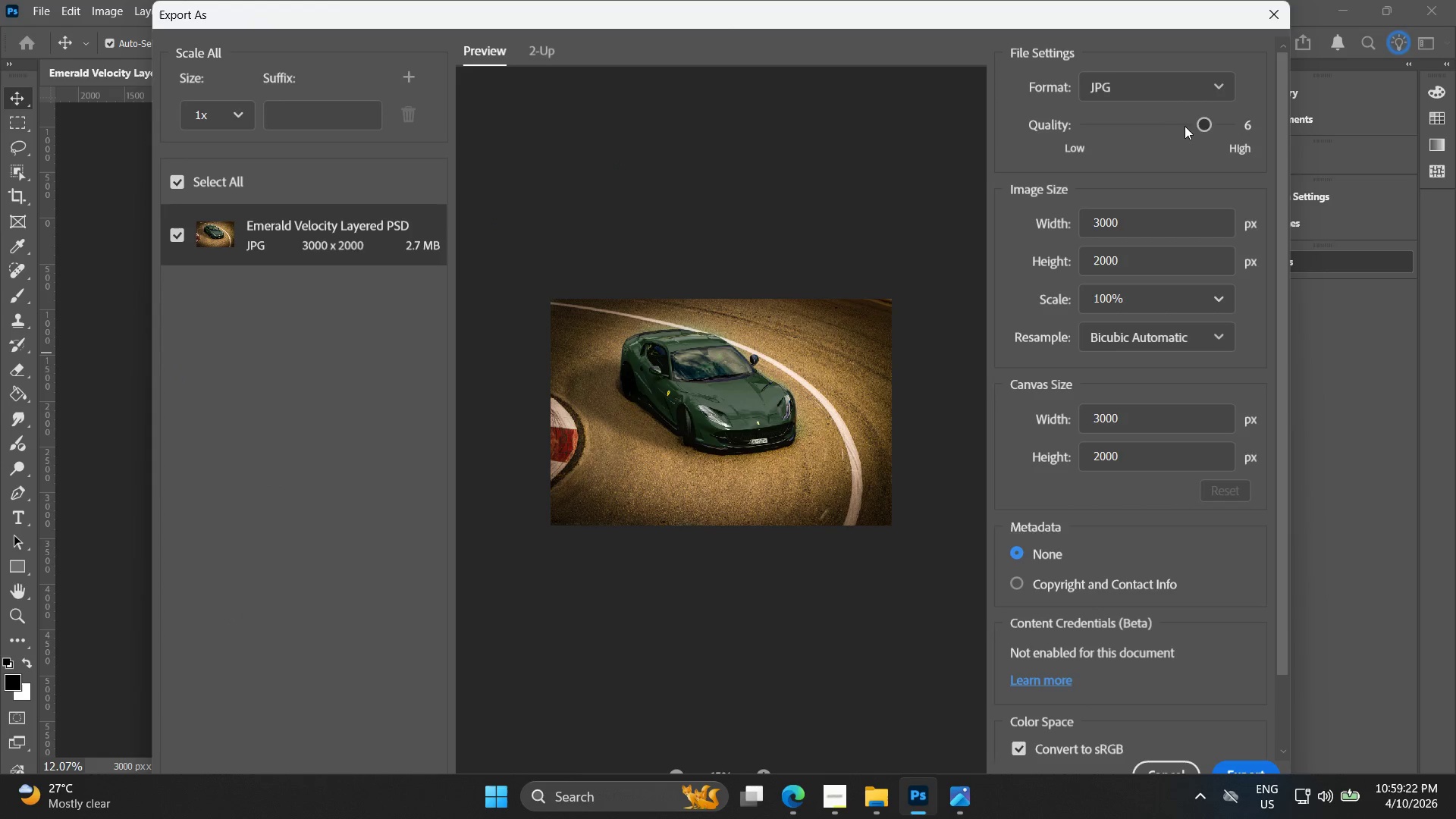 
left_click_drag(start_coordinate=[1207, 124], to_coordinate=[1319, 115])
 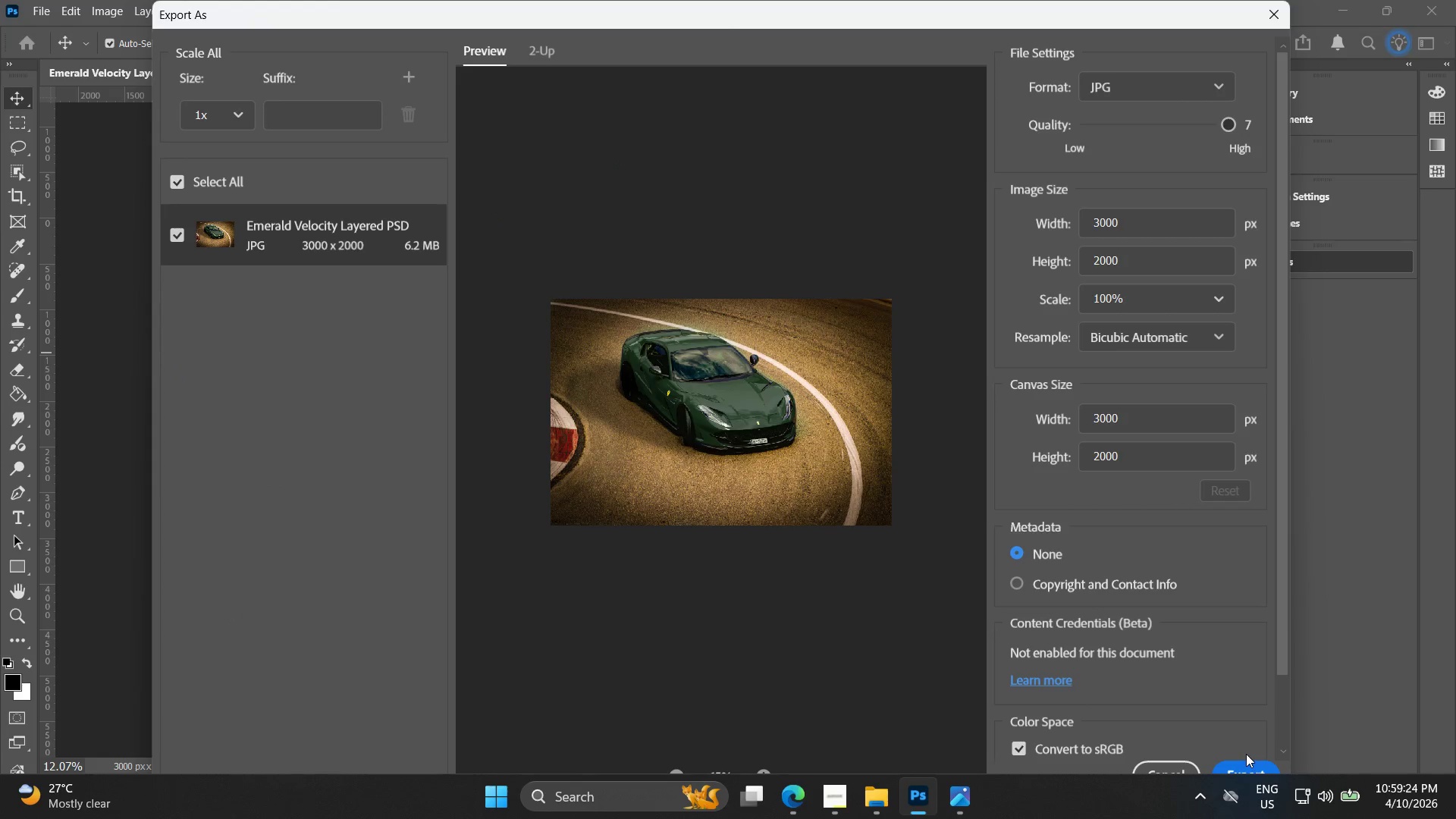 
left_click([1246, 769])
 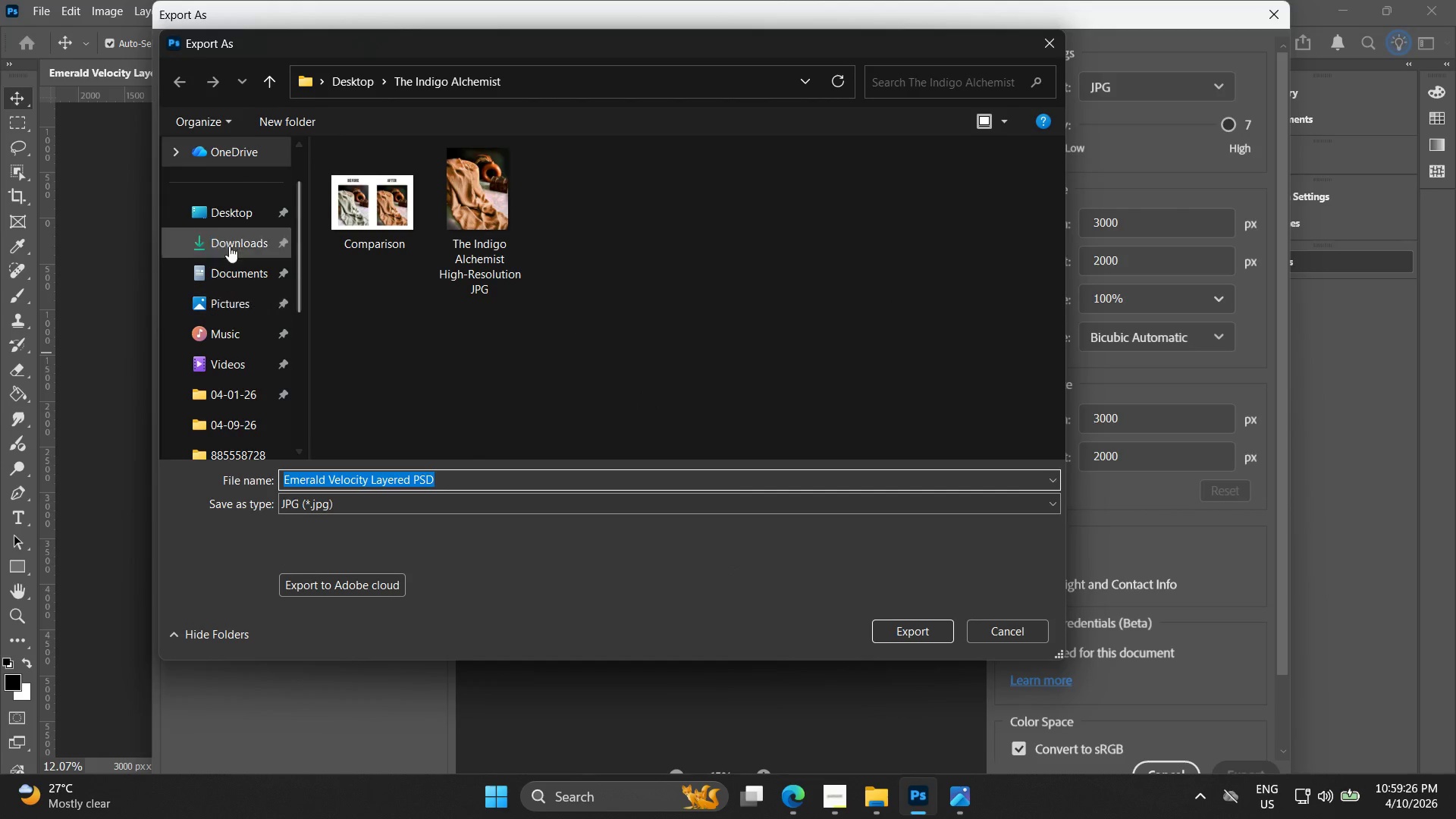 
double_click([238, 214])
 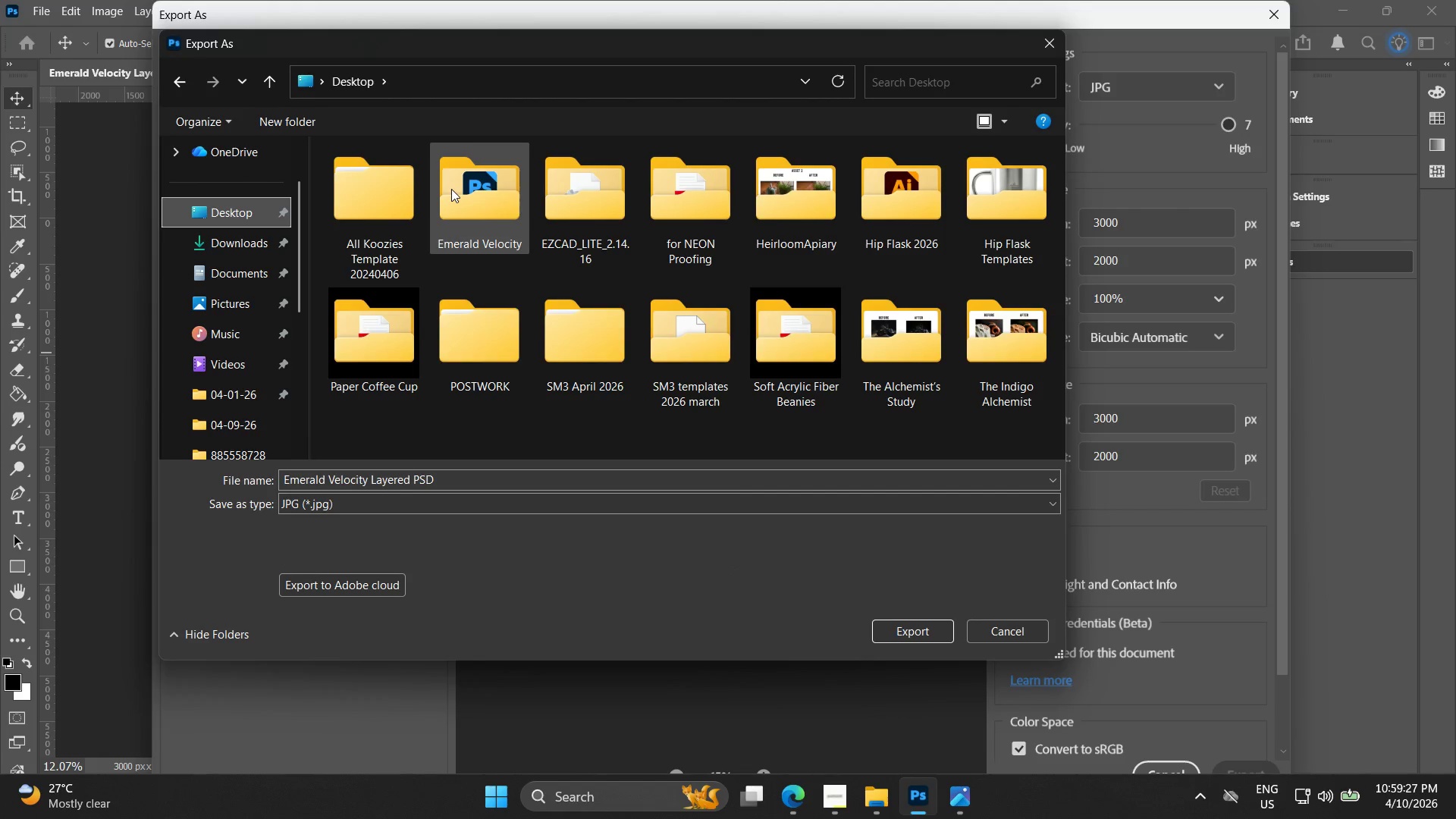 
double_click([457, 189])
 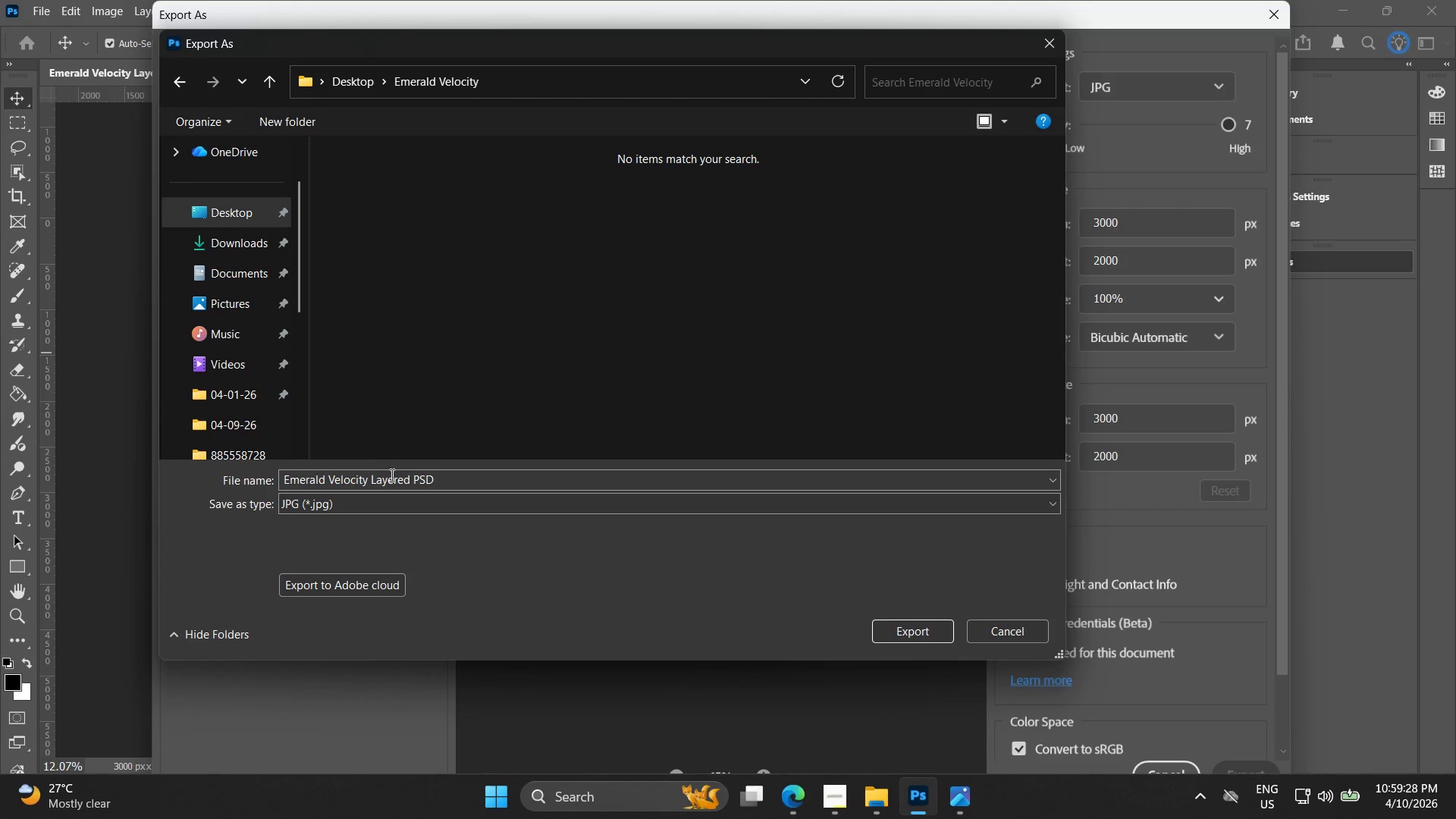 
left_click([400, 488])
 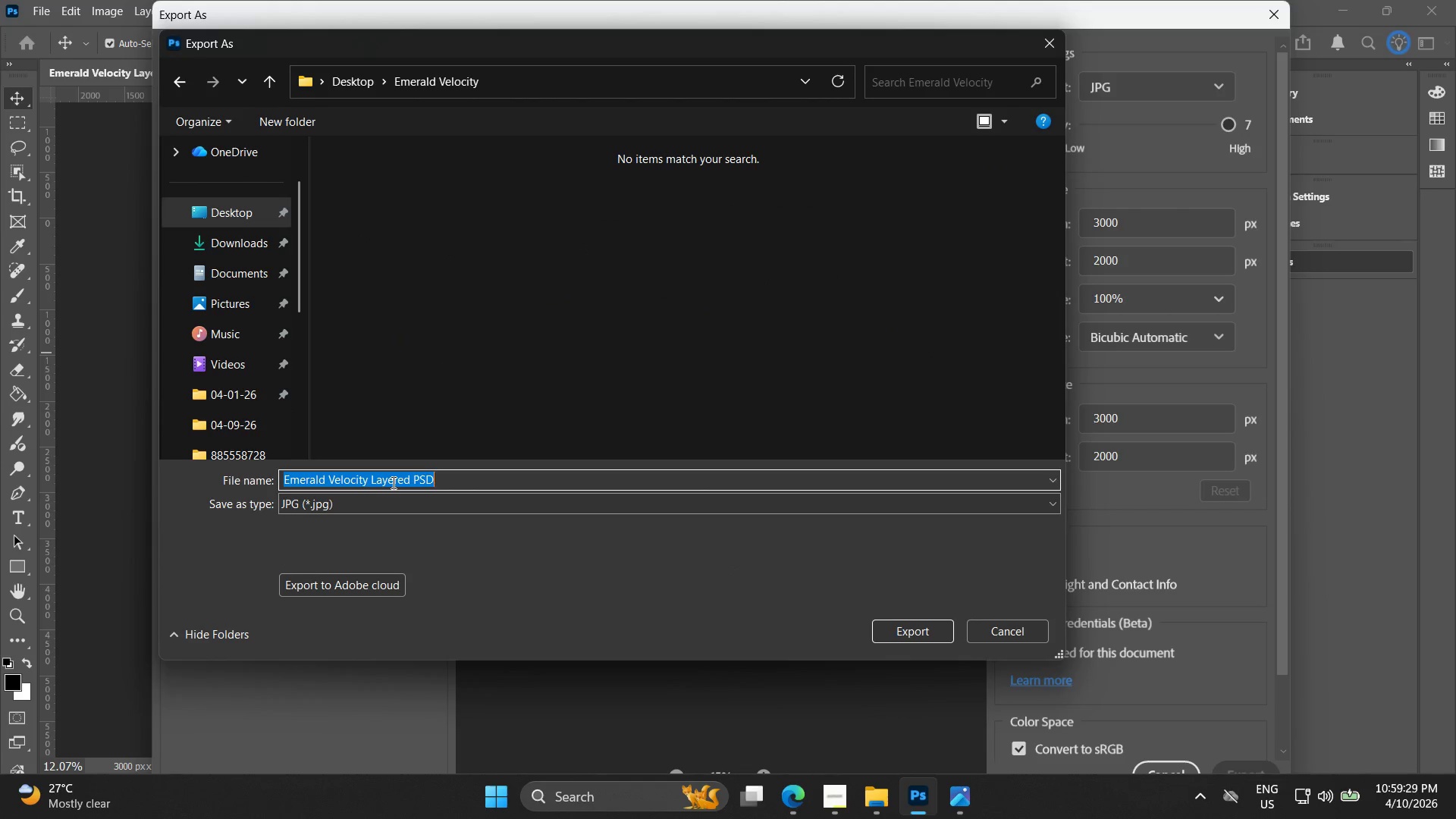 
type(High Resolutuo)
key(Backspace)
key(Backspace)
type(ion JPG)
 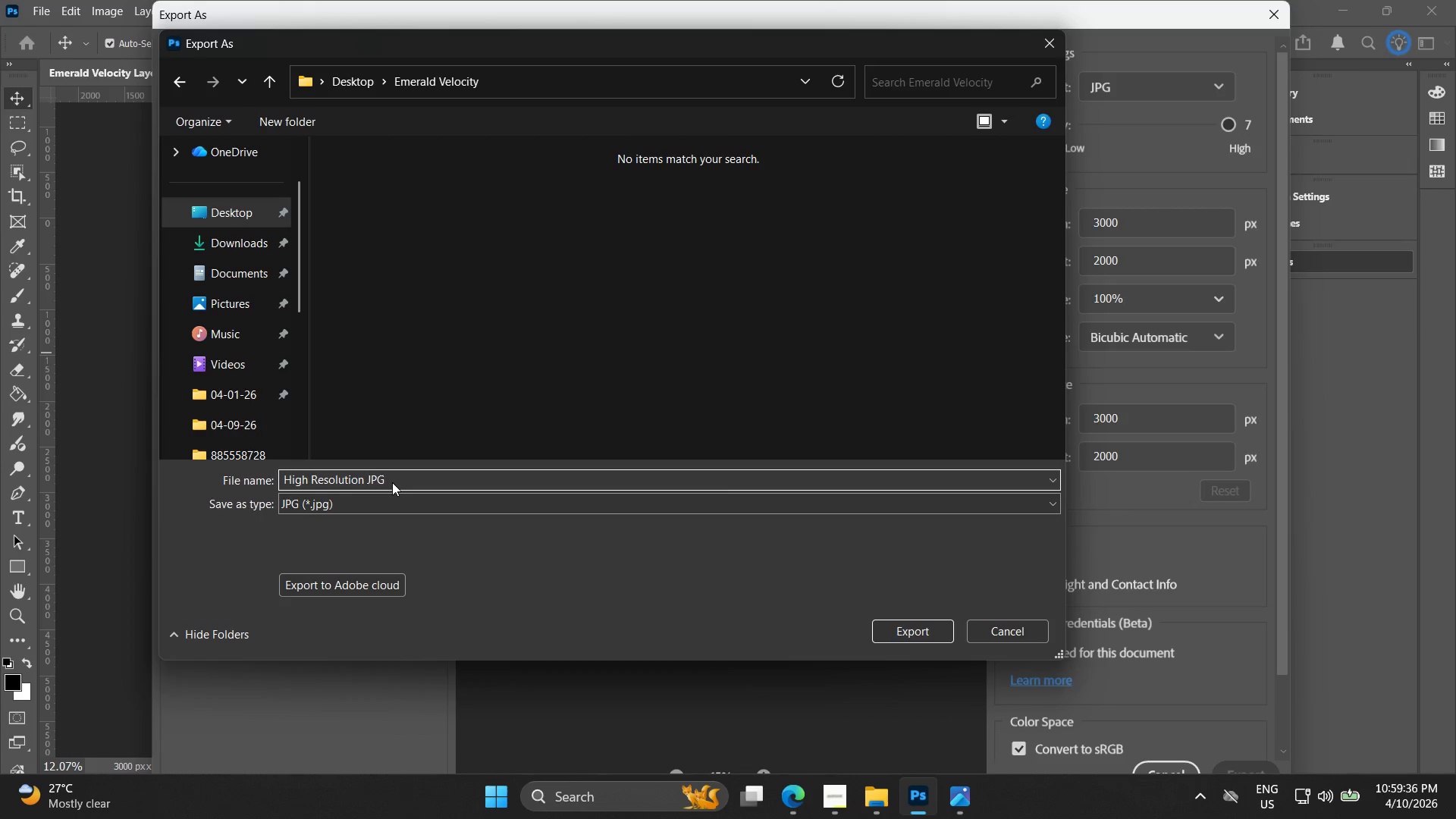 
key(Enter)
 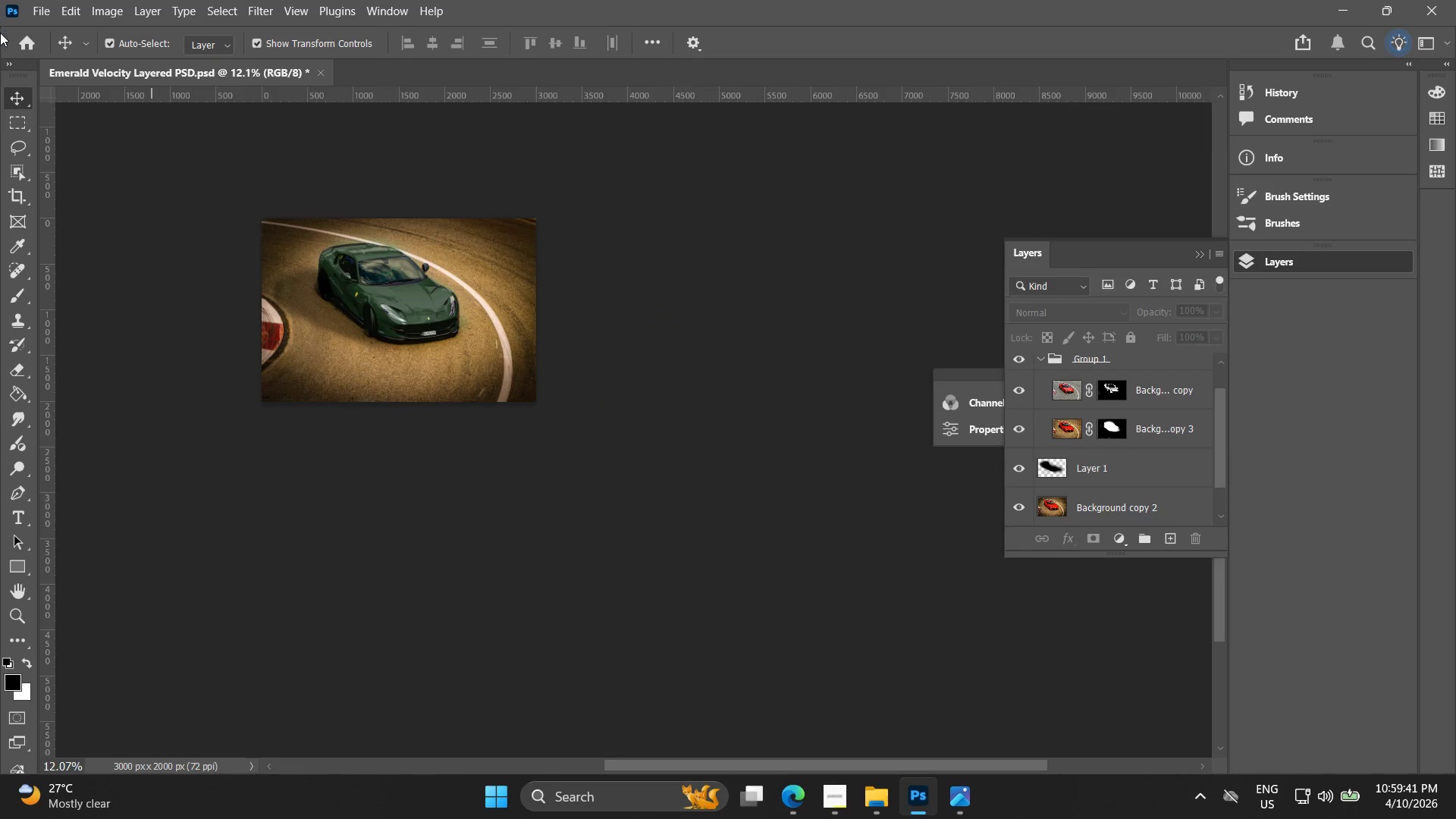 
left_click([37, 7])
 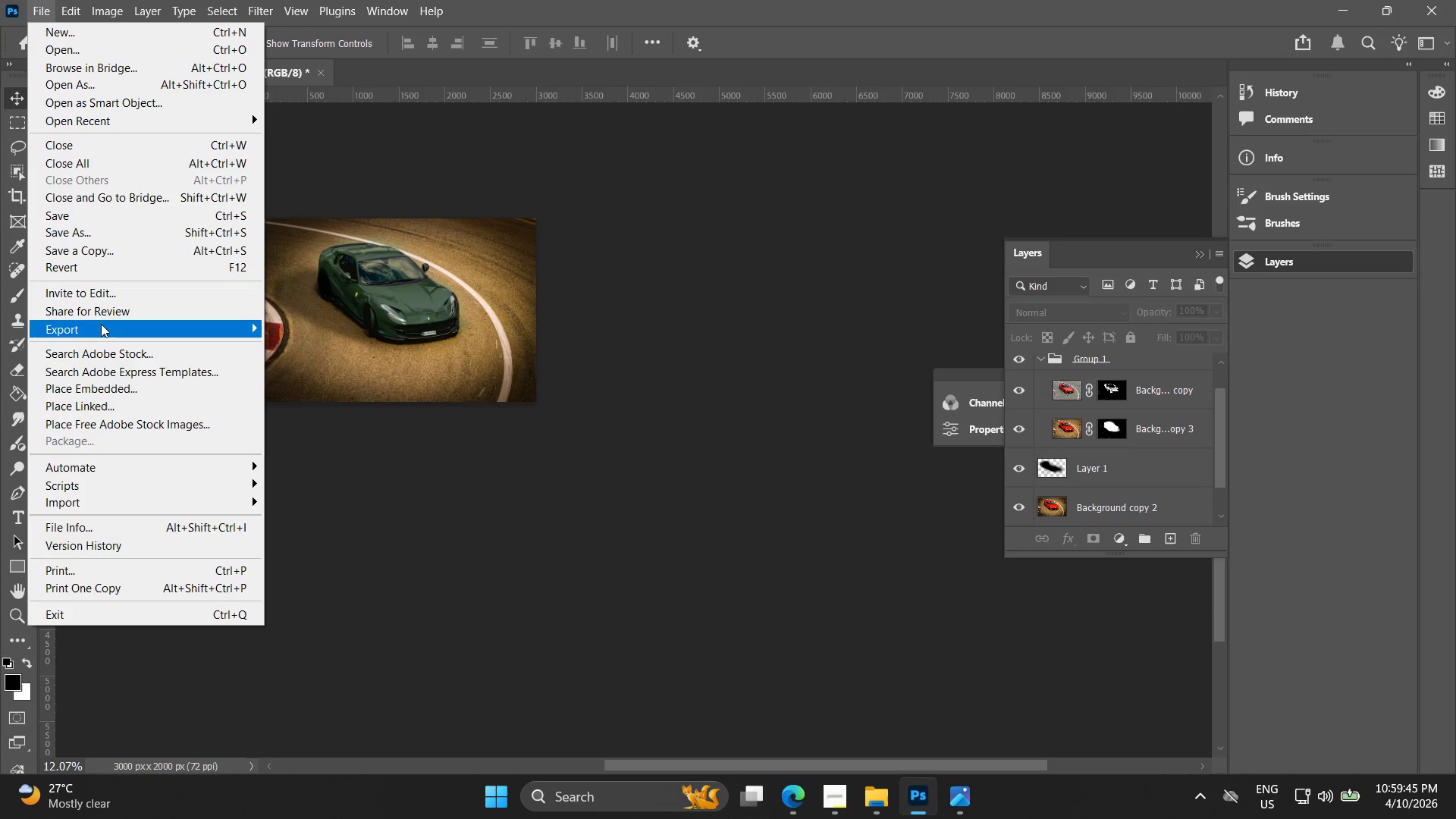 
left_click([291, 347])
 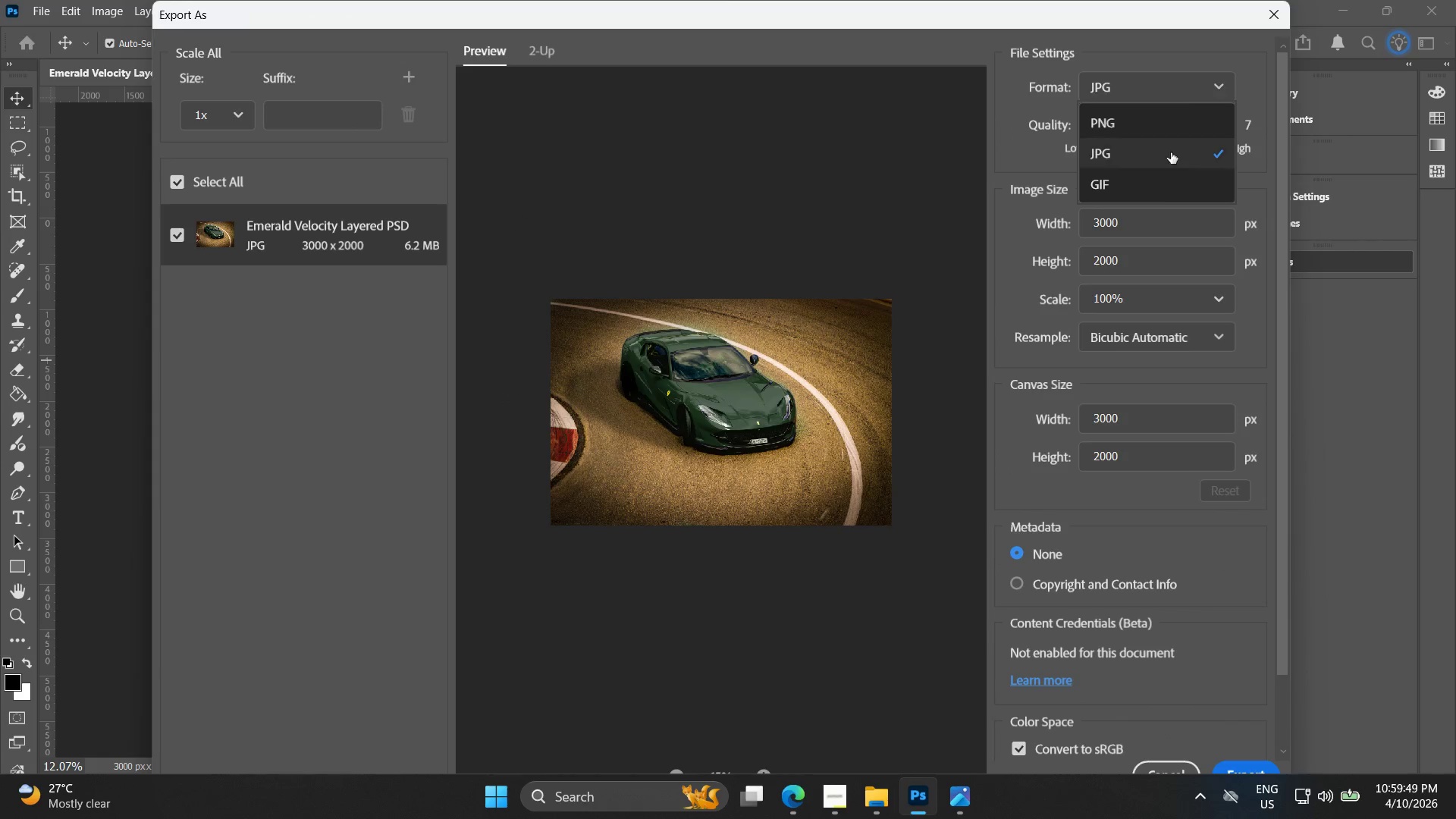 
left_click([1156, 128])
 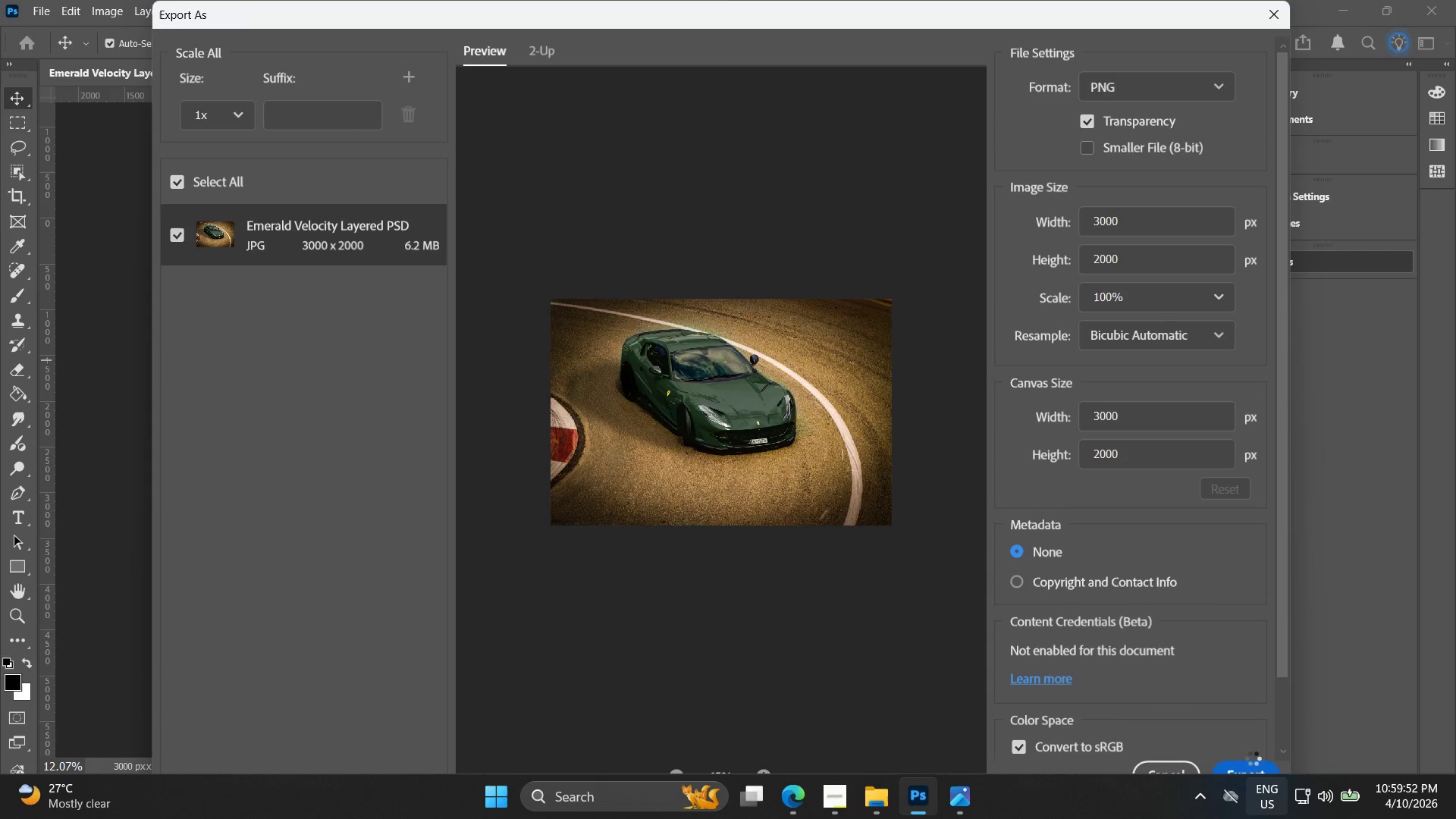 
left_click([1253, 763])
 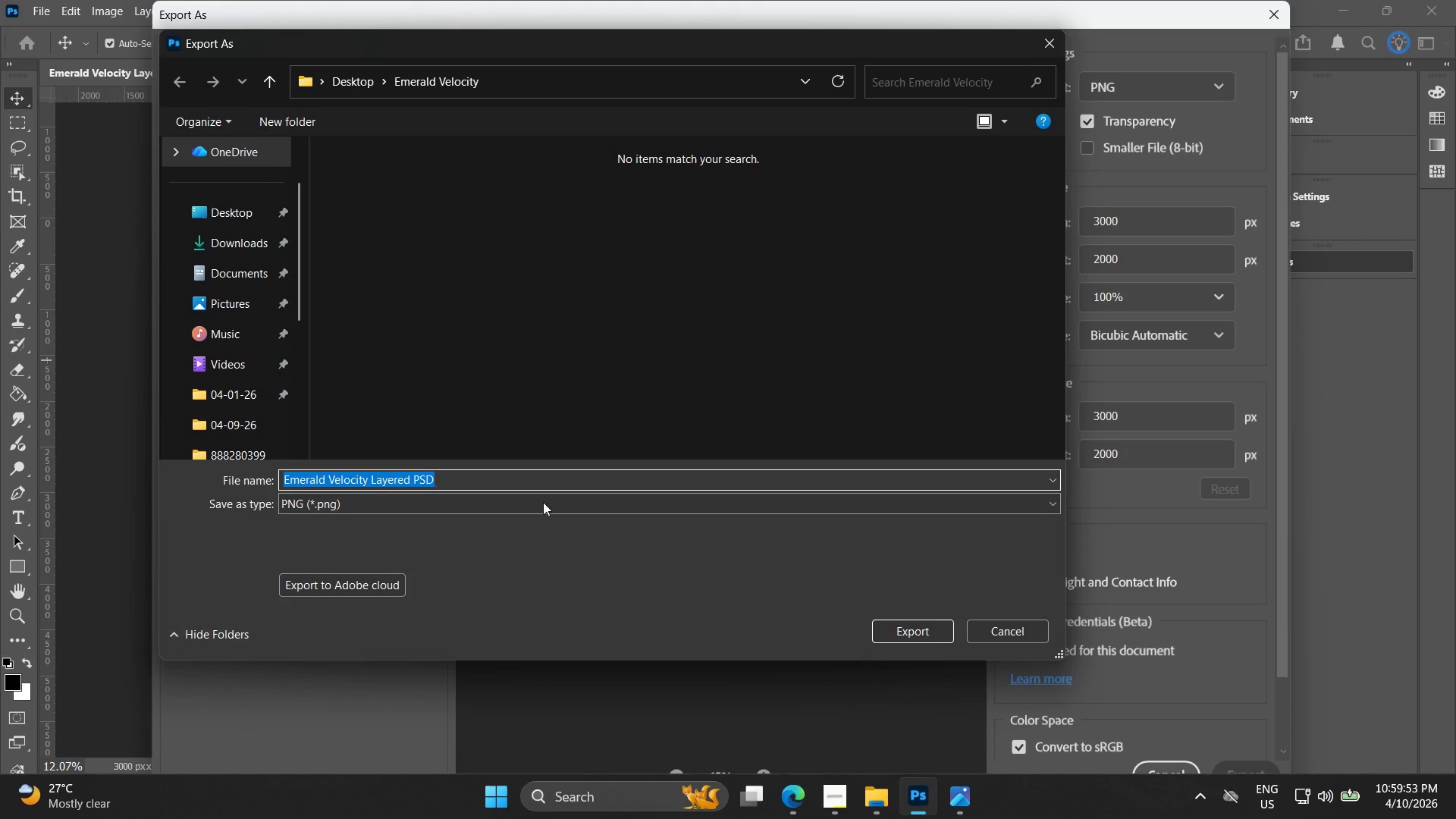 
left_click([445, 470])
 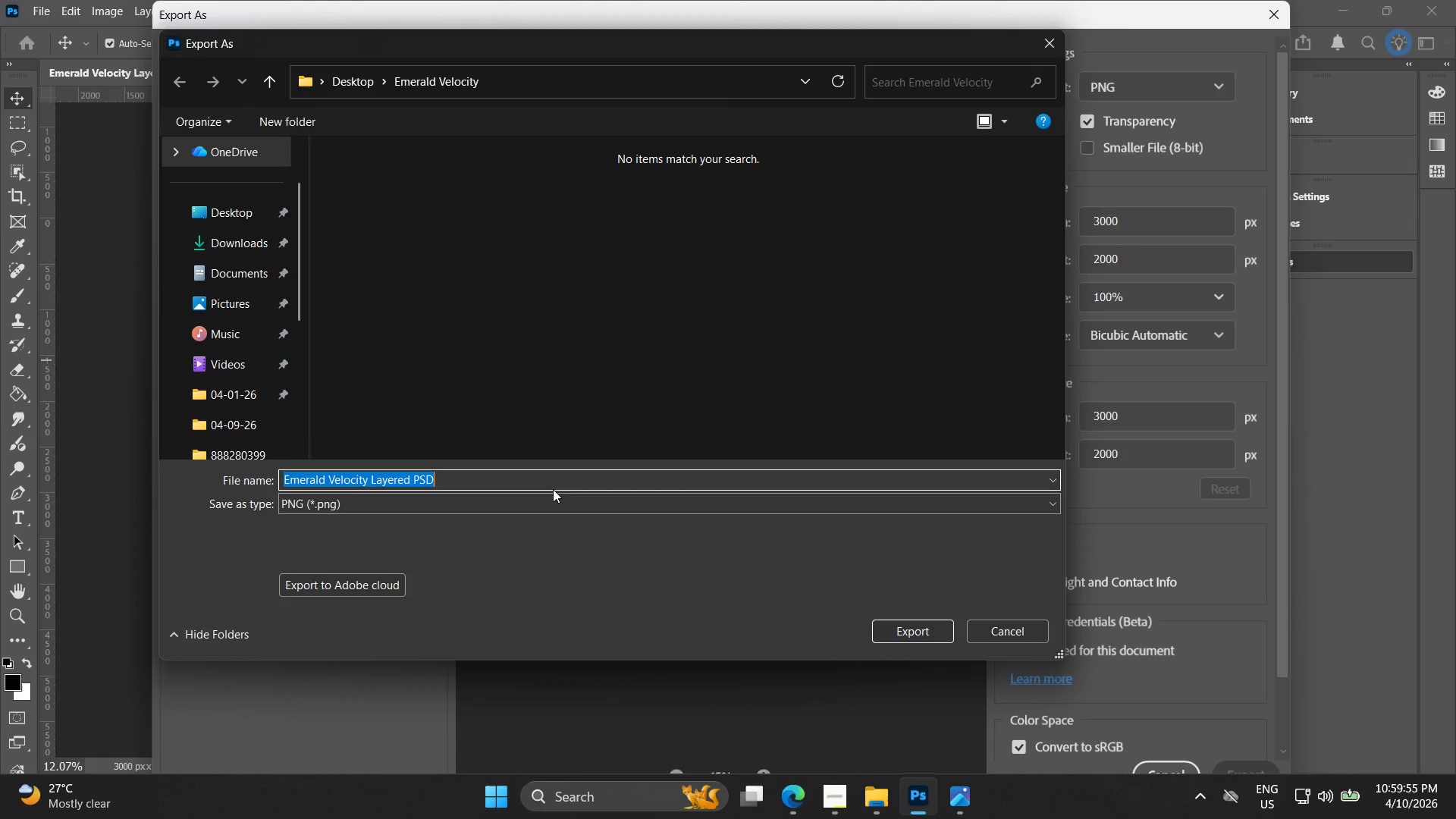 
left_click([530, 499])
 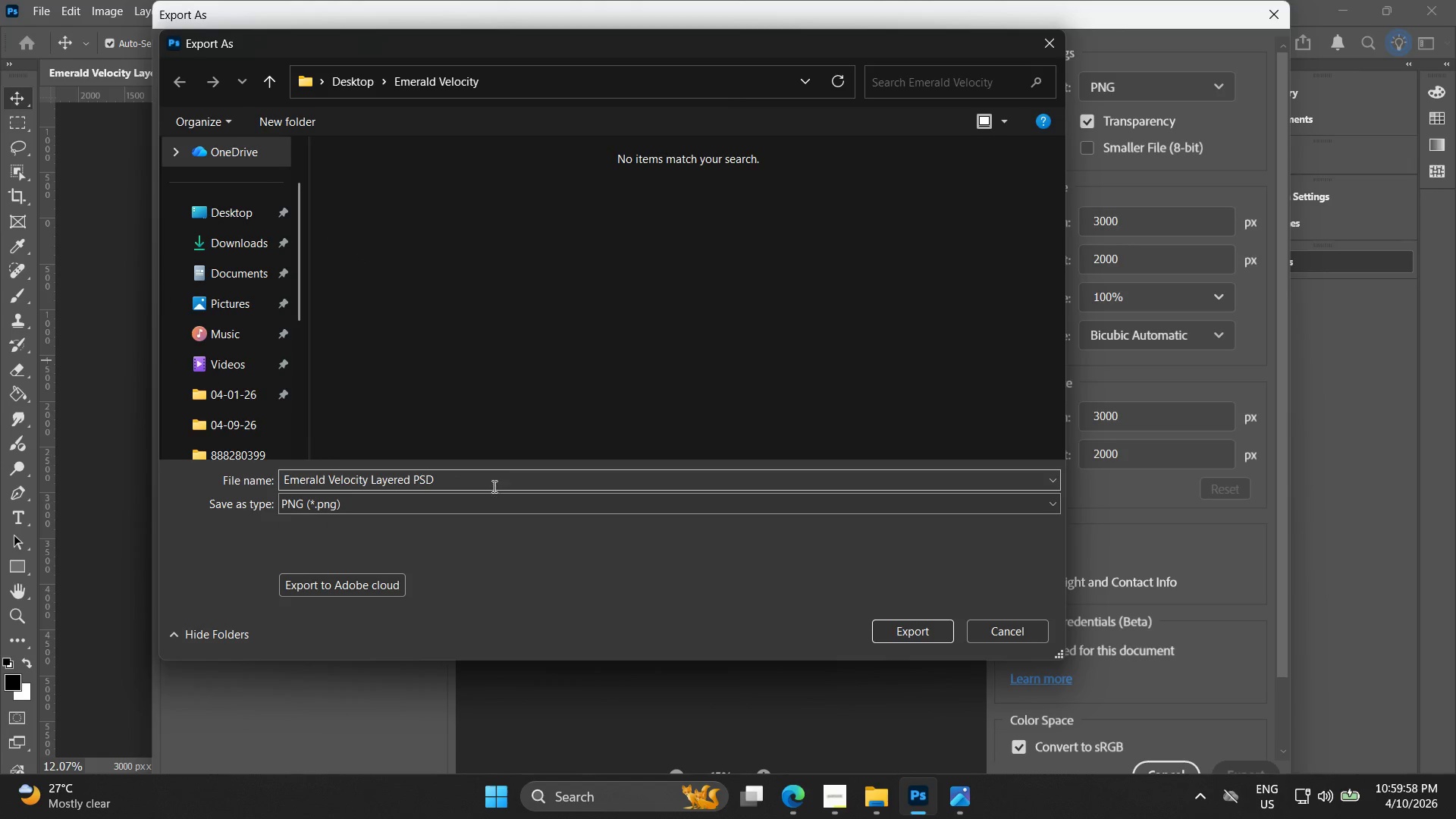 
left_click_drag(start_coordinate=[472, 474], to_coordinate=[258, 482])
 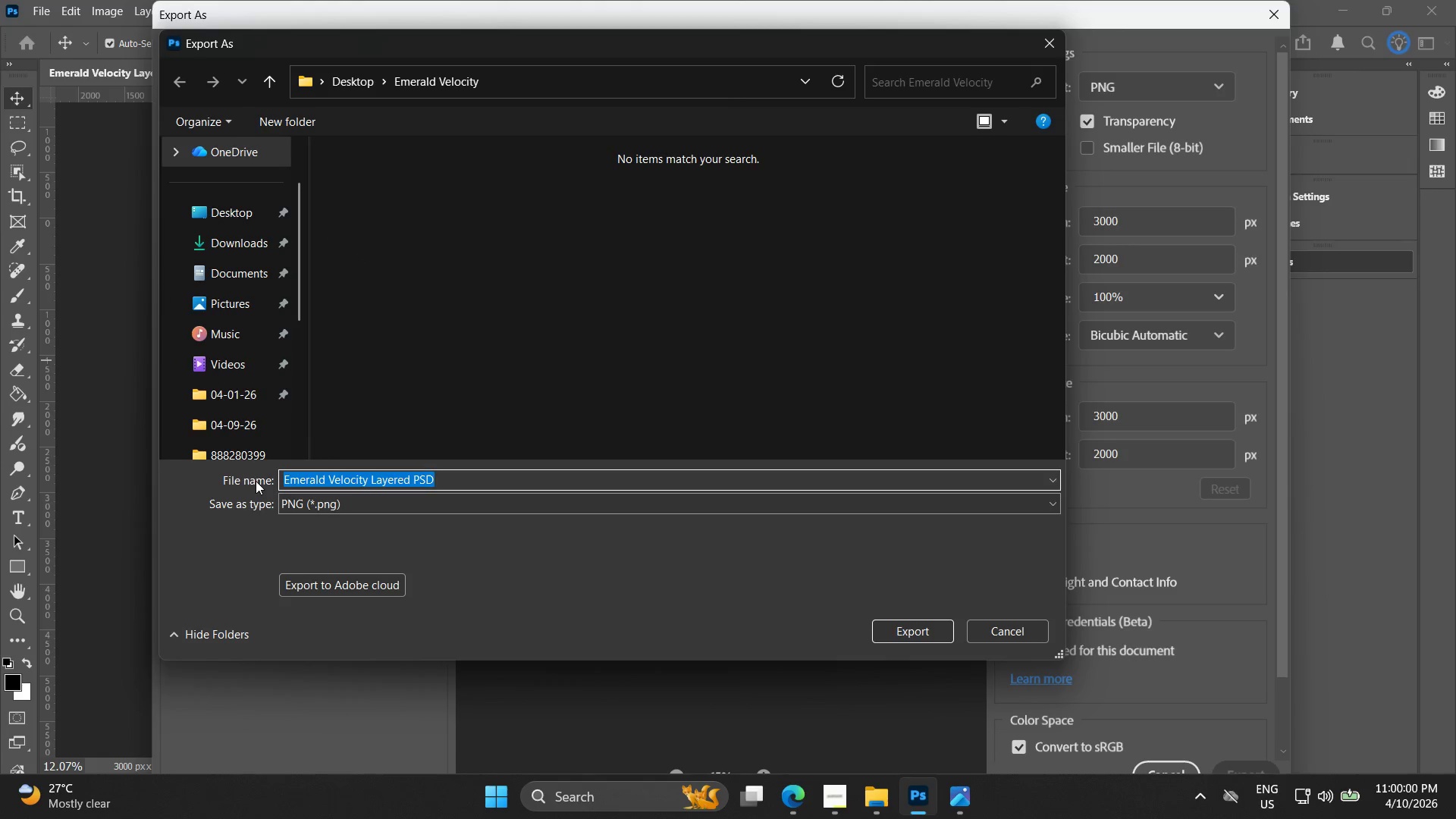 
type(highj)
key(Backspace)
key(Backspace)
key(Backspace)
 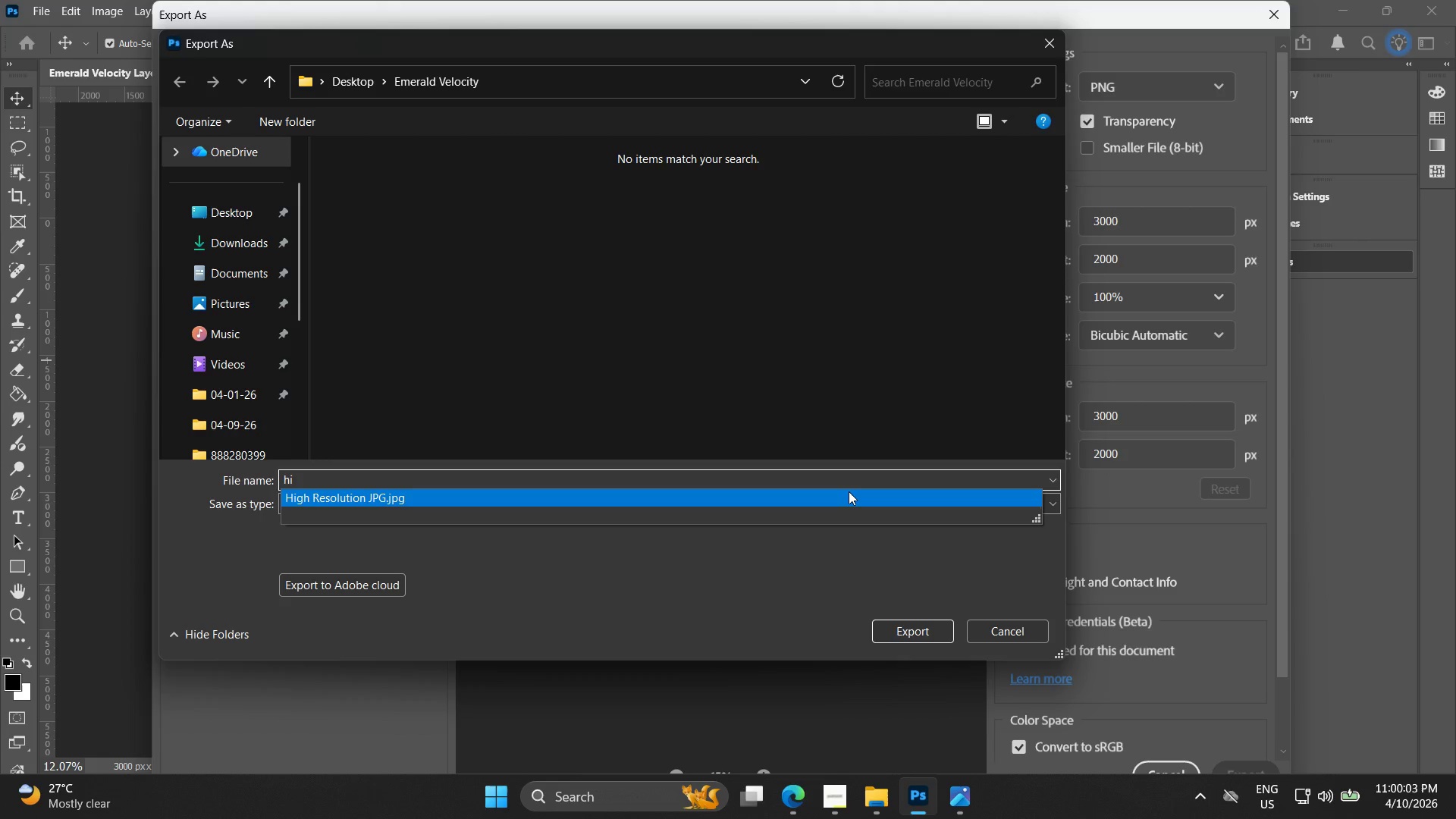 
left_click([847, 497])
 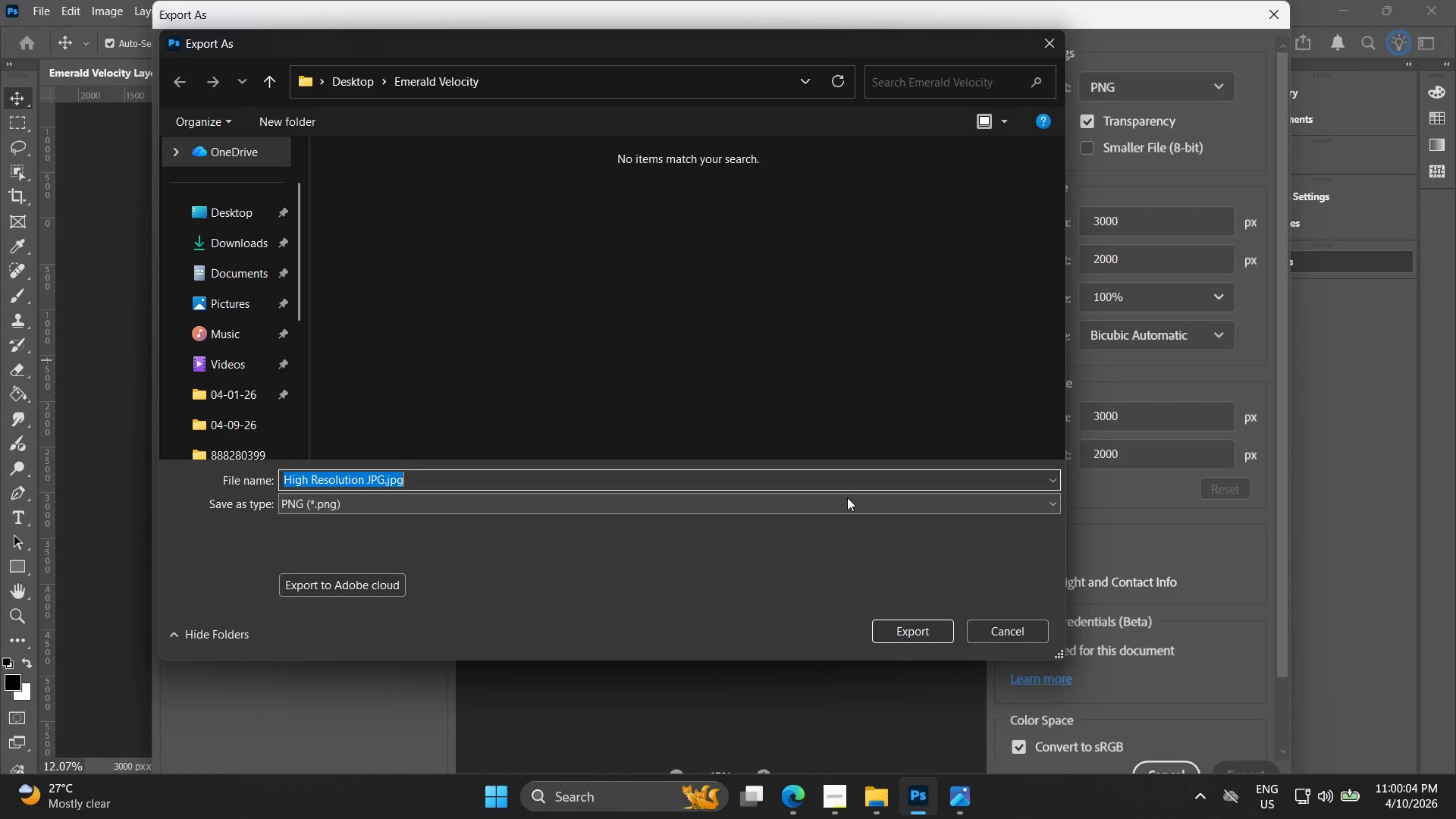 
key(Backspace)
 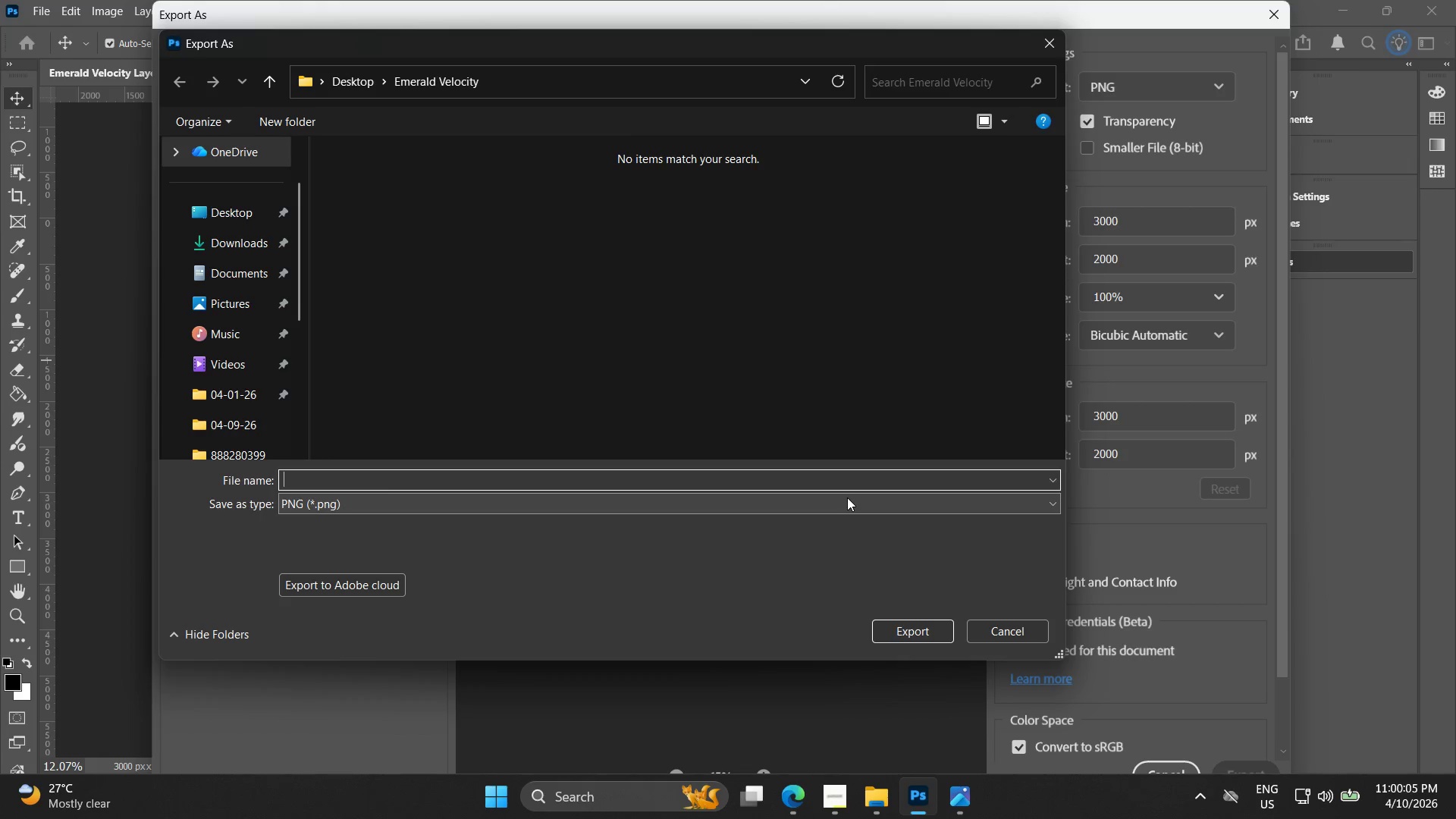 
key(Backspace)
 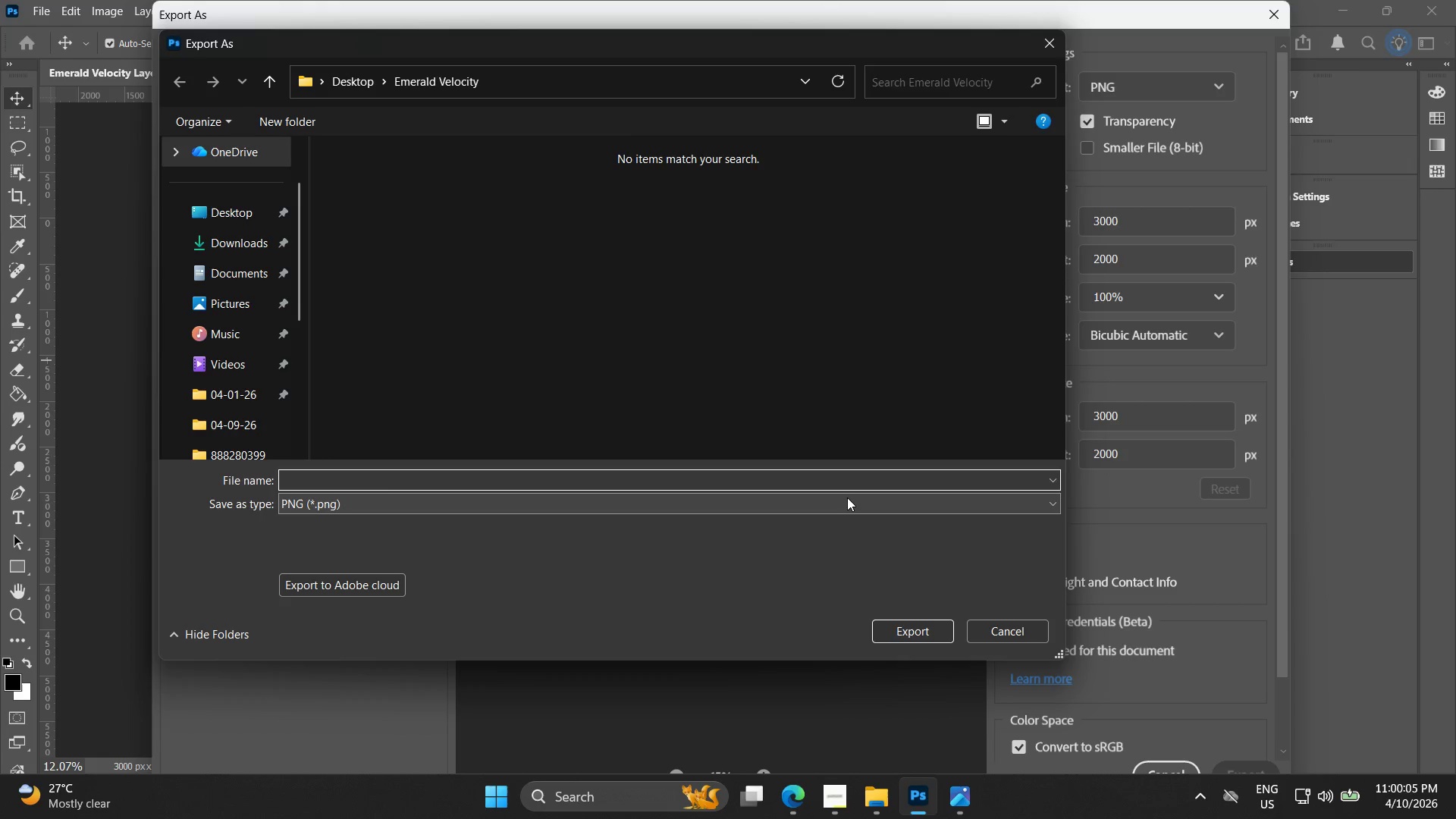 
key(Control+Z)
 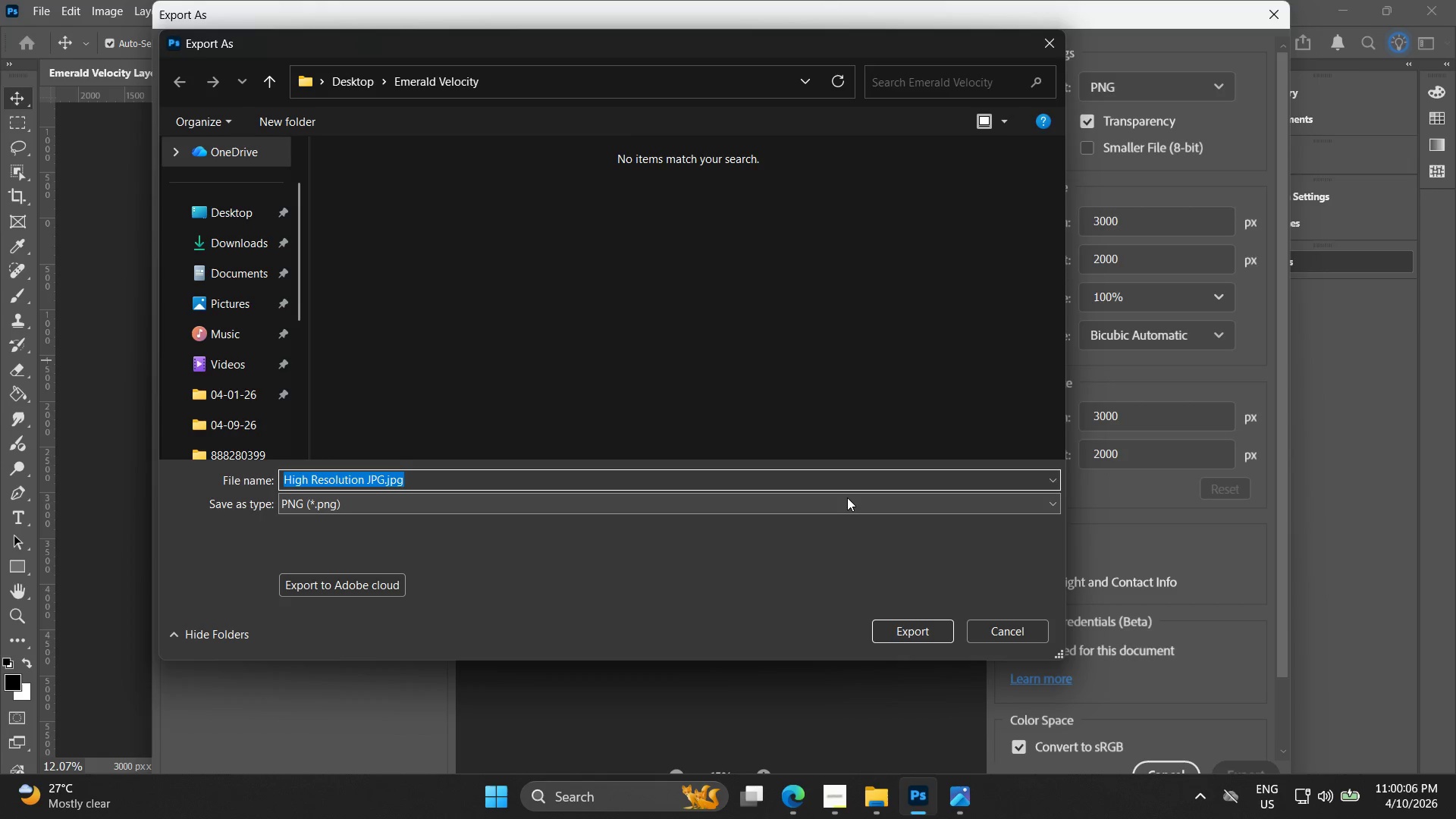 
key(ArrowRight)
 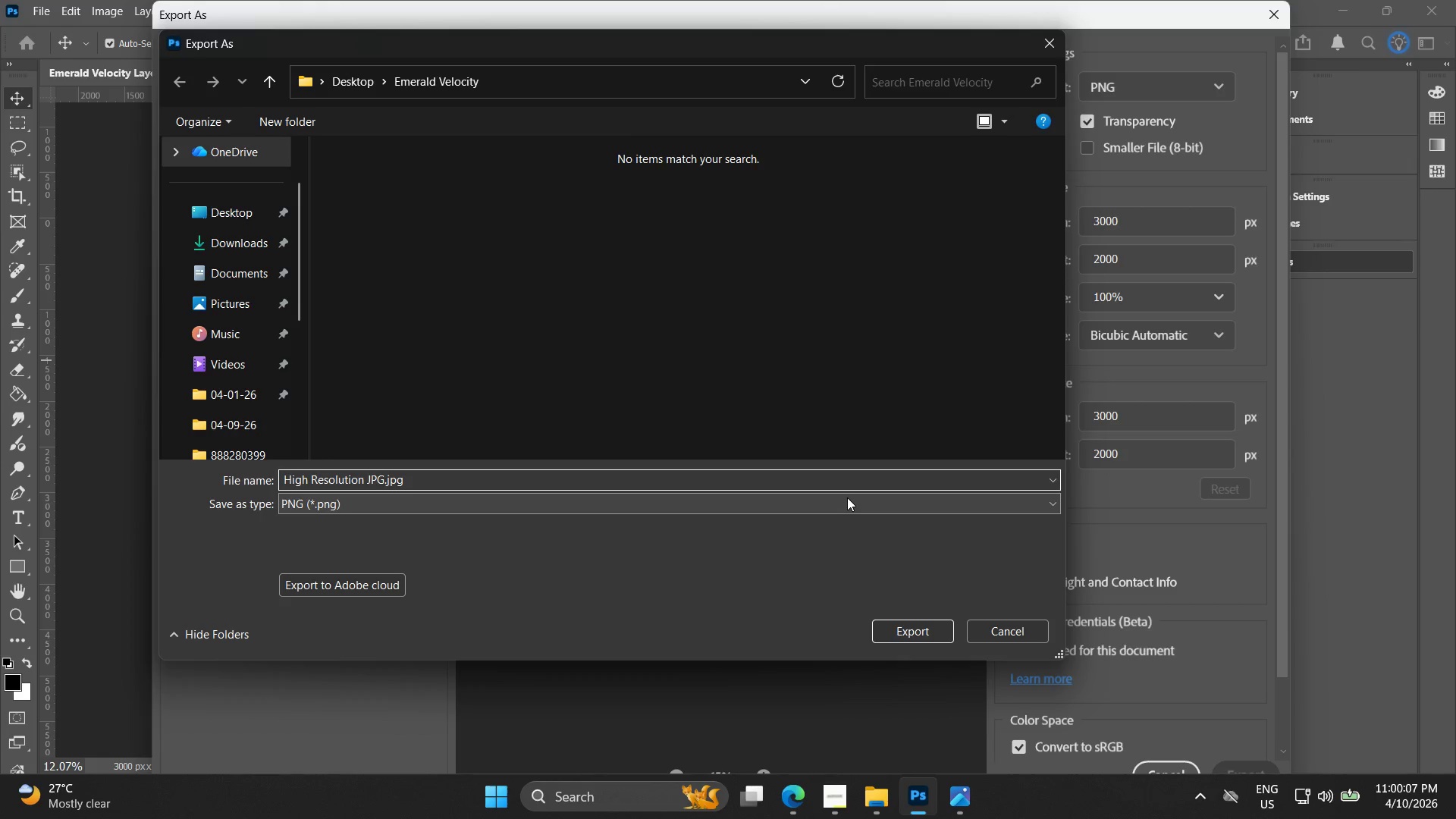 
key(Backspace)
key(Backspace)
key(Backspace)
key(Backspace)
key(Backspace)
key(Backspace)
key(Backspace)
type(PNG)
 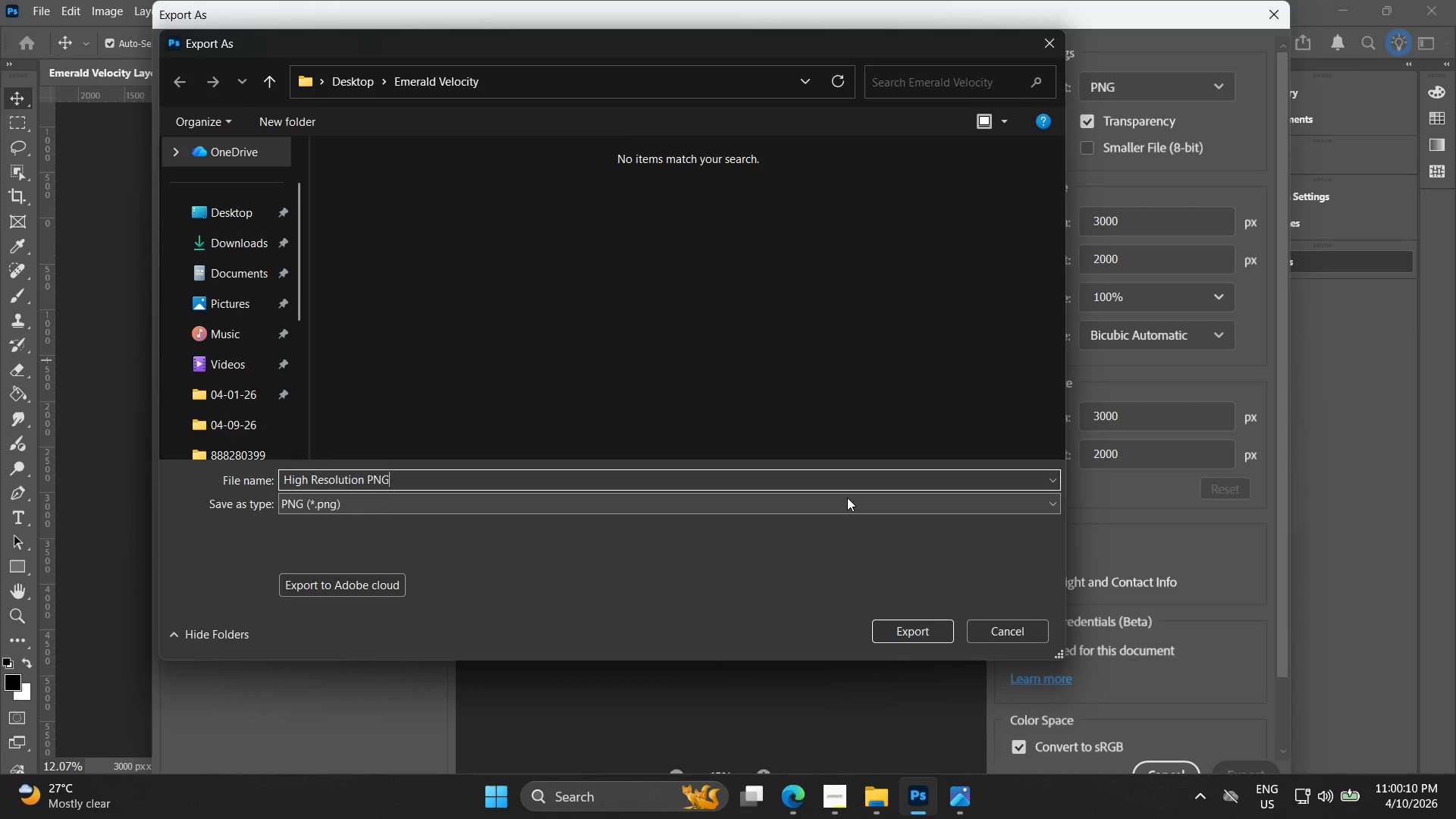 
key(Enter)